 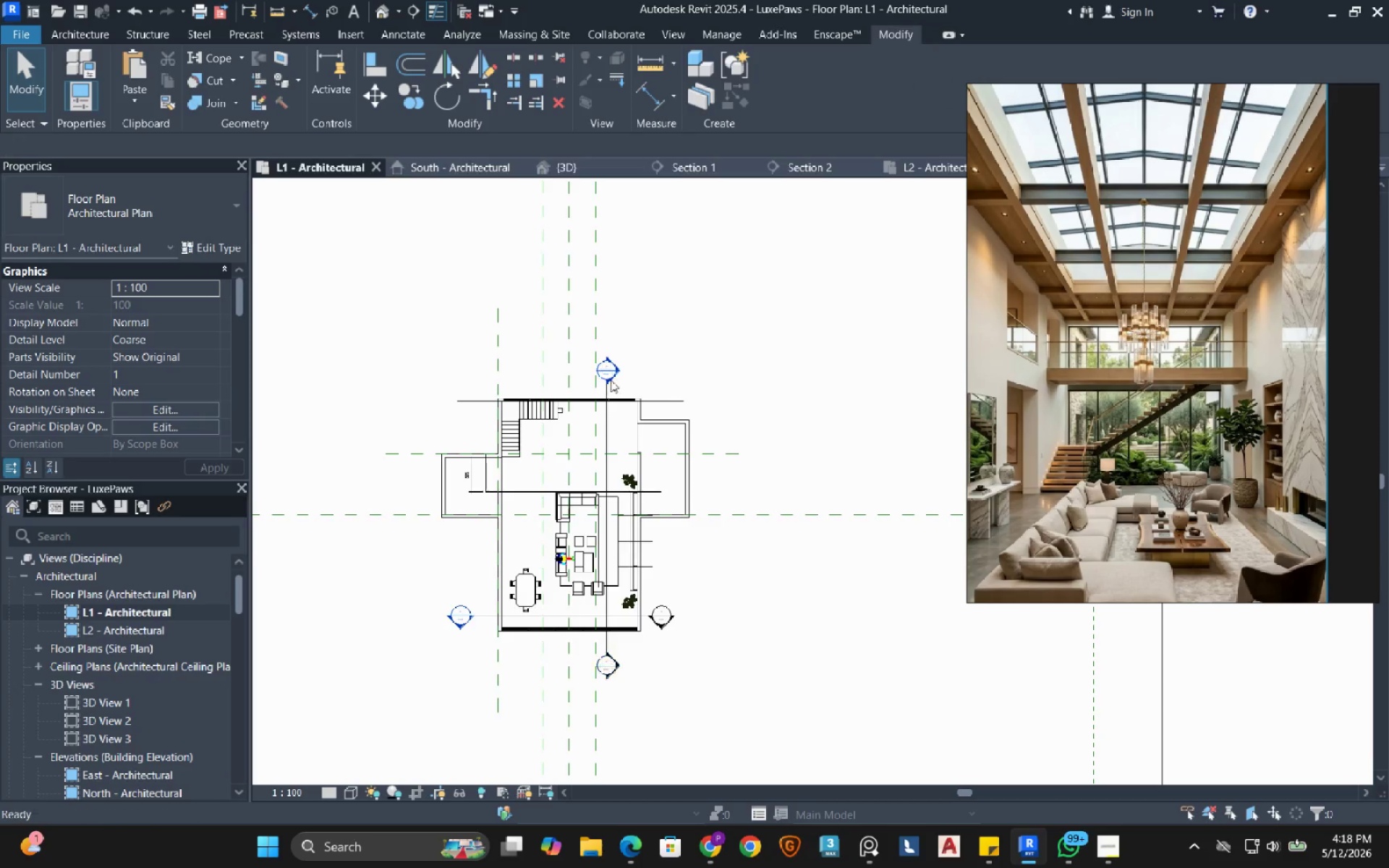 
mouse_move([611, 362])
 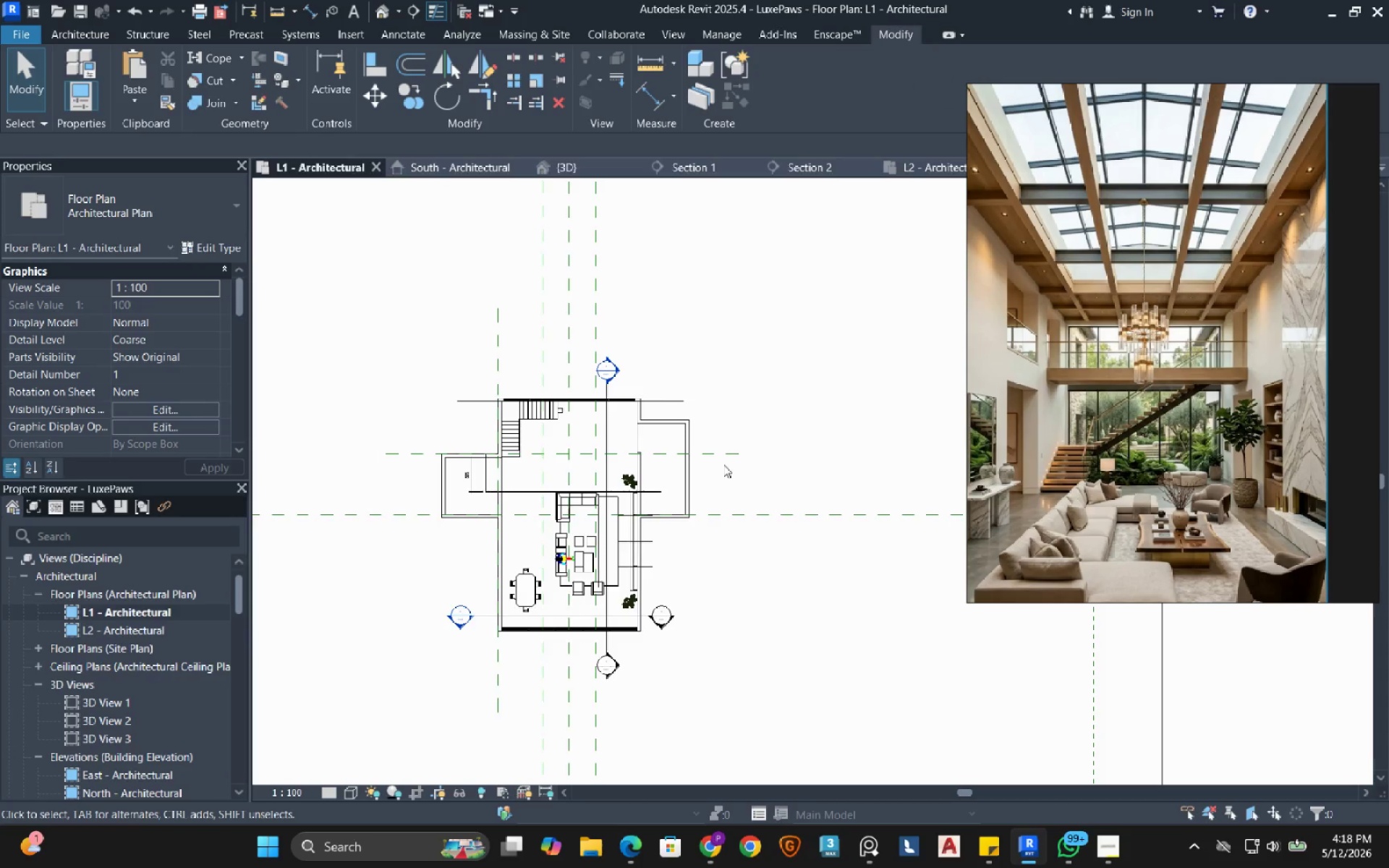 
left_click([721, 456])
 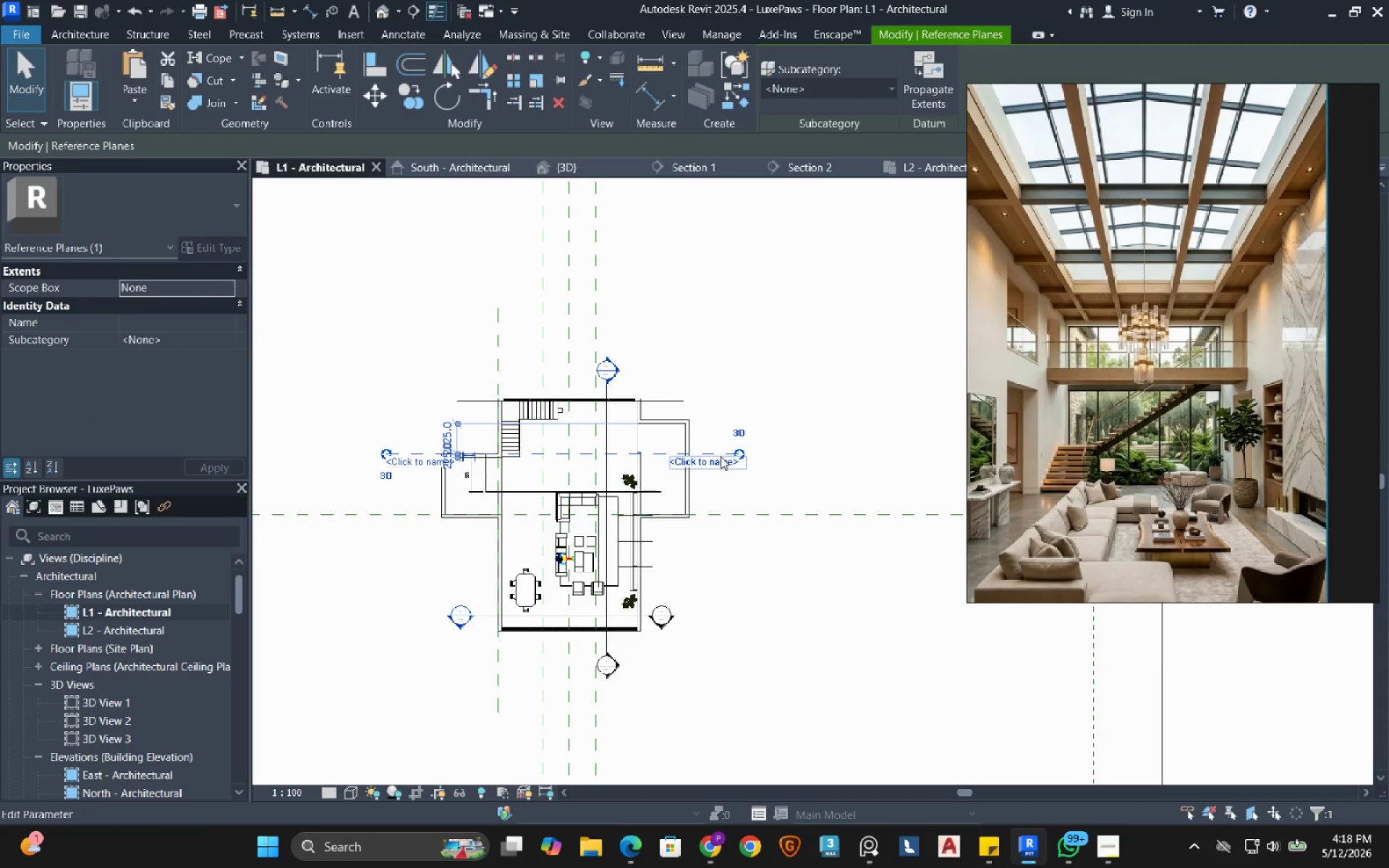 
type(de)
 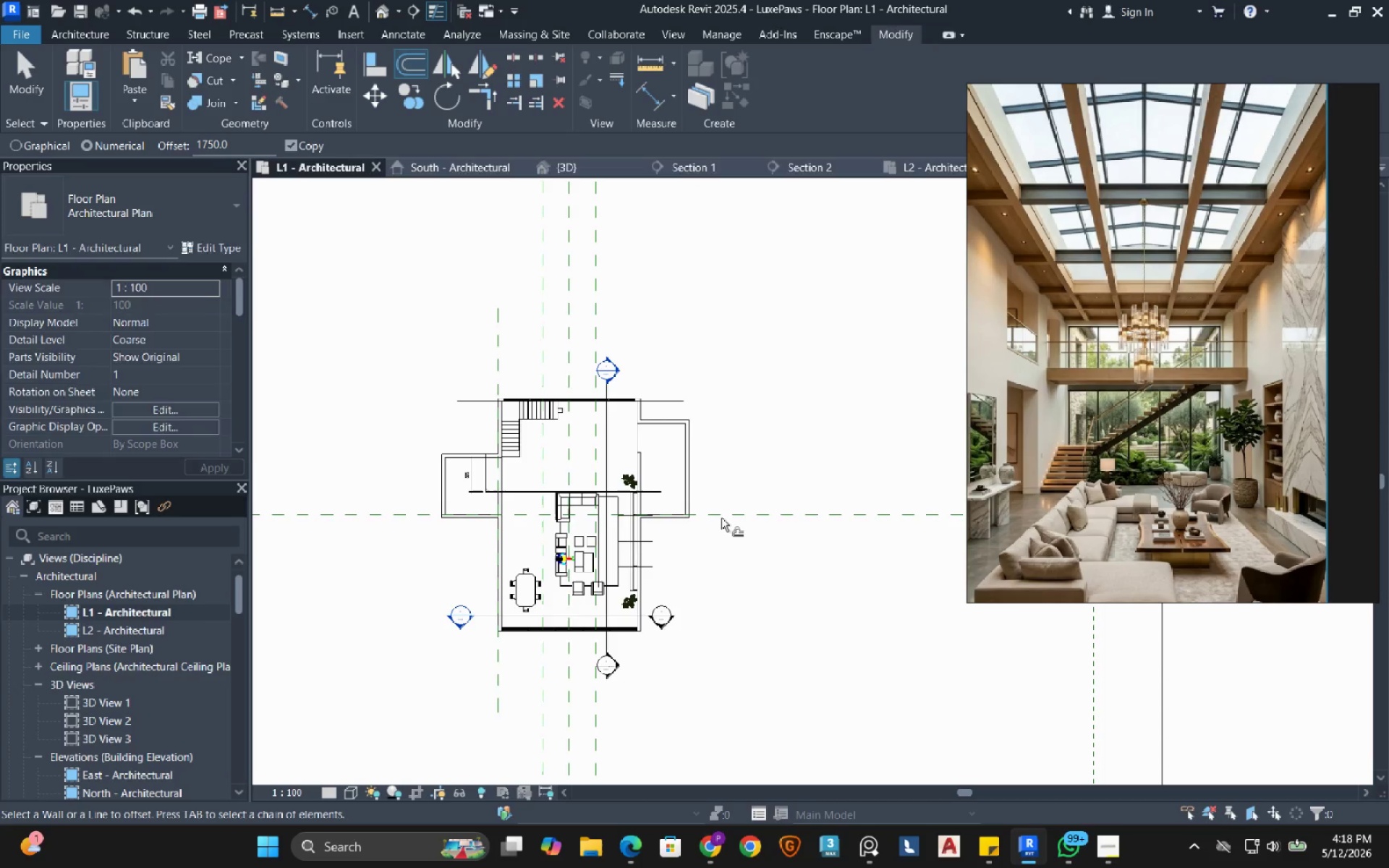 
key(Escape)
 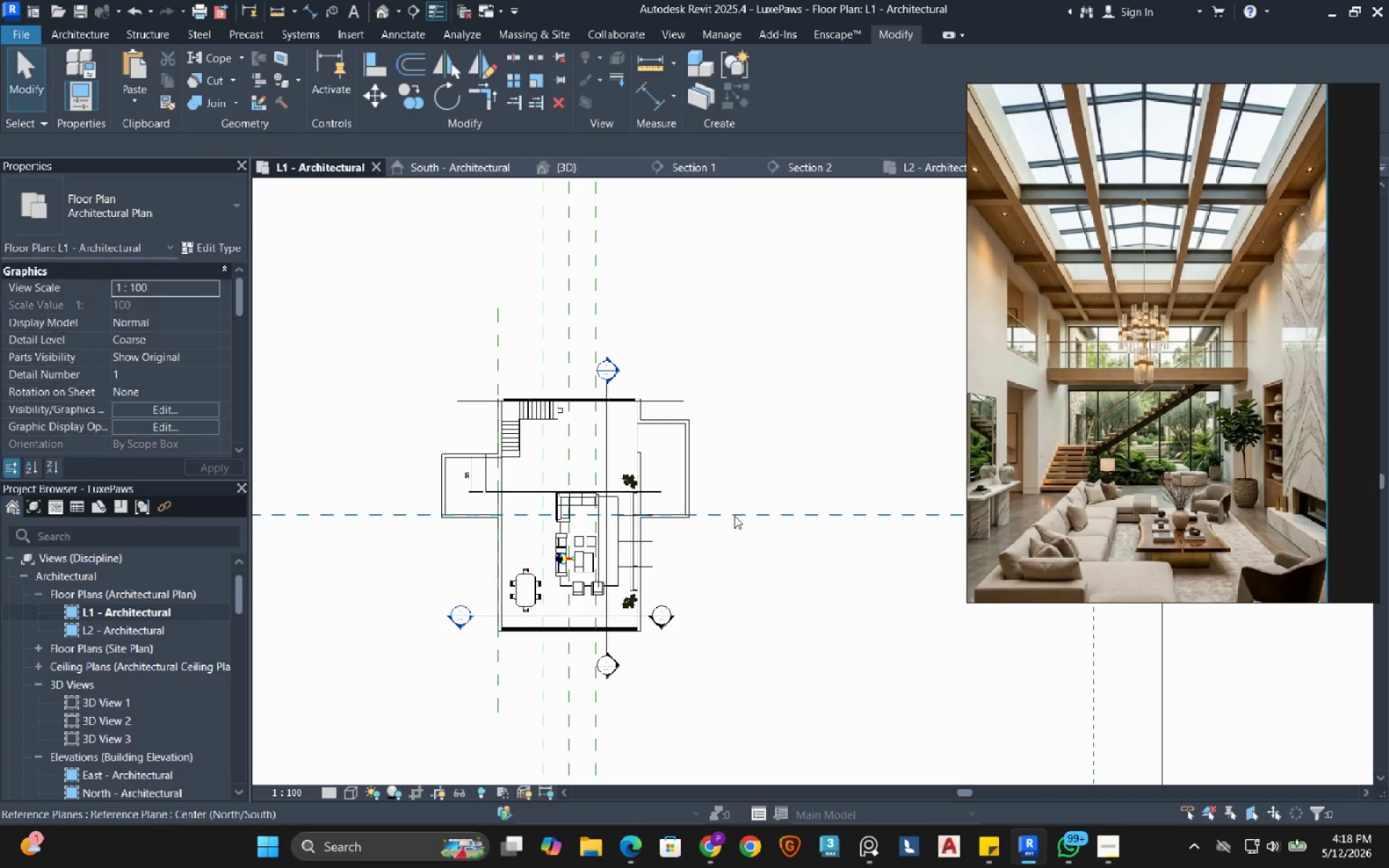 
key(Escape)
 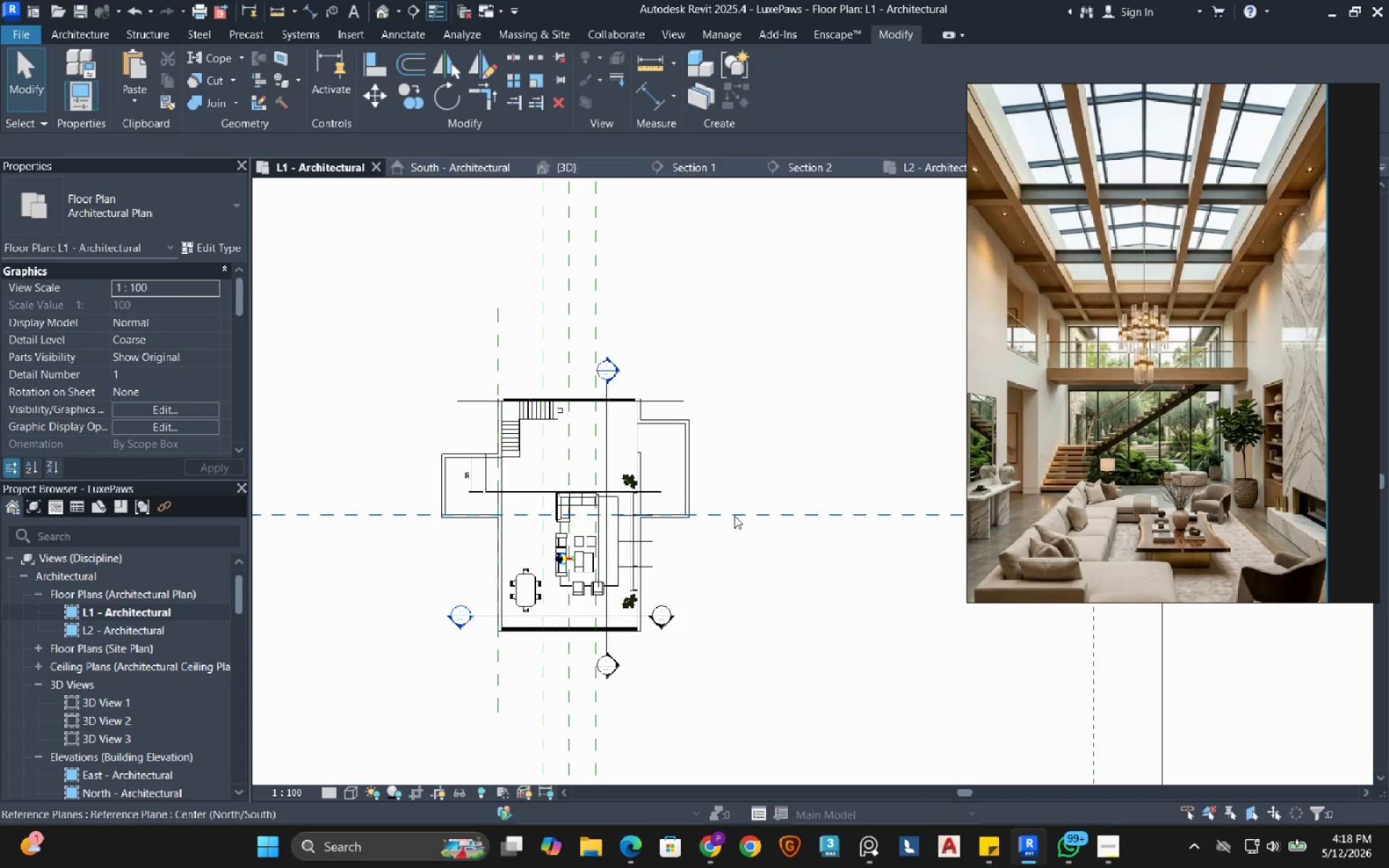 
left_click([734, 516])
 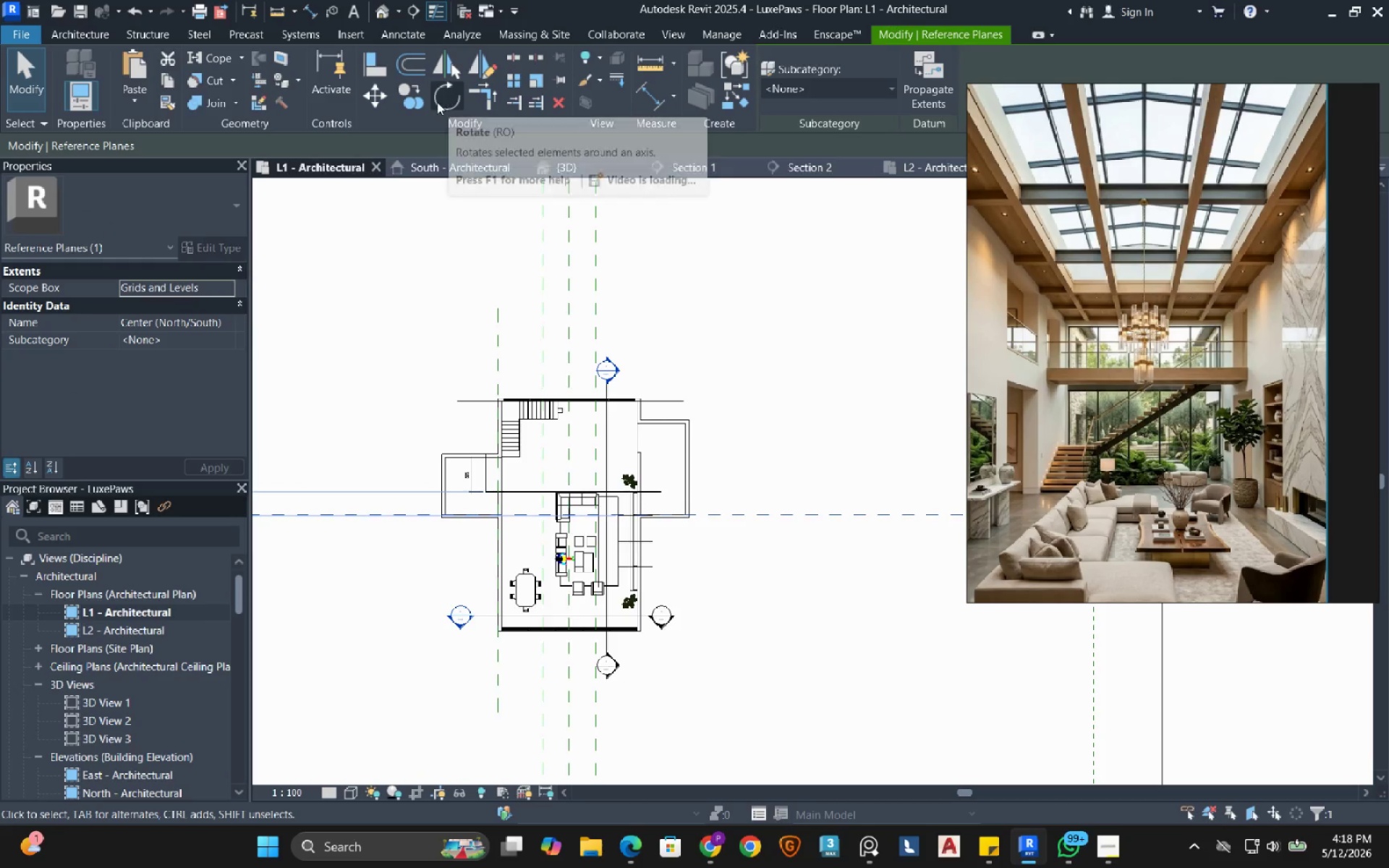 
left_click([417, 99])
 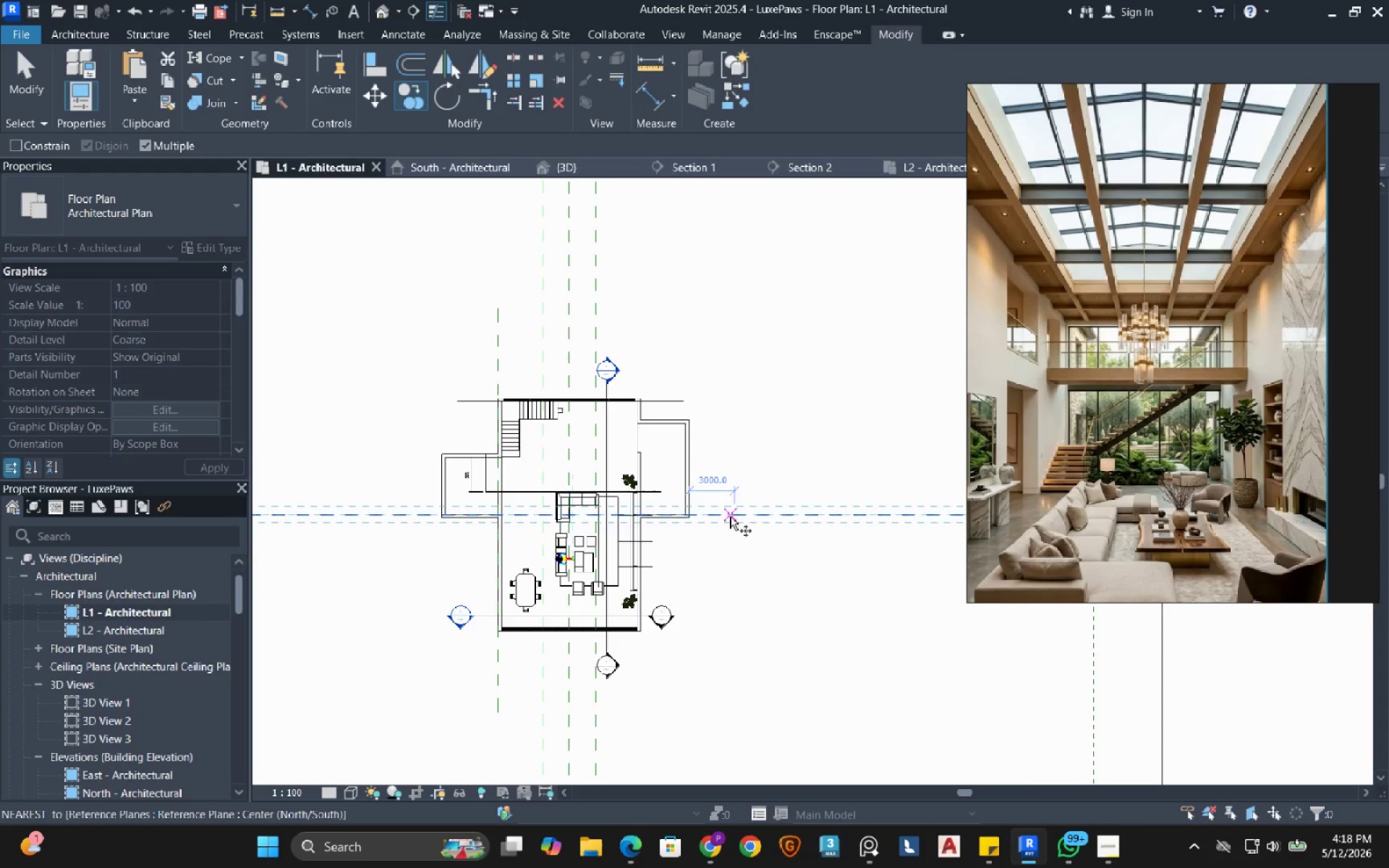 
left_click([730, 516])
 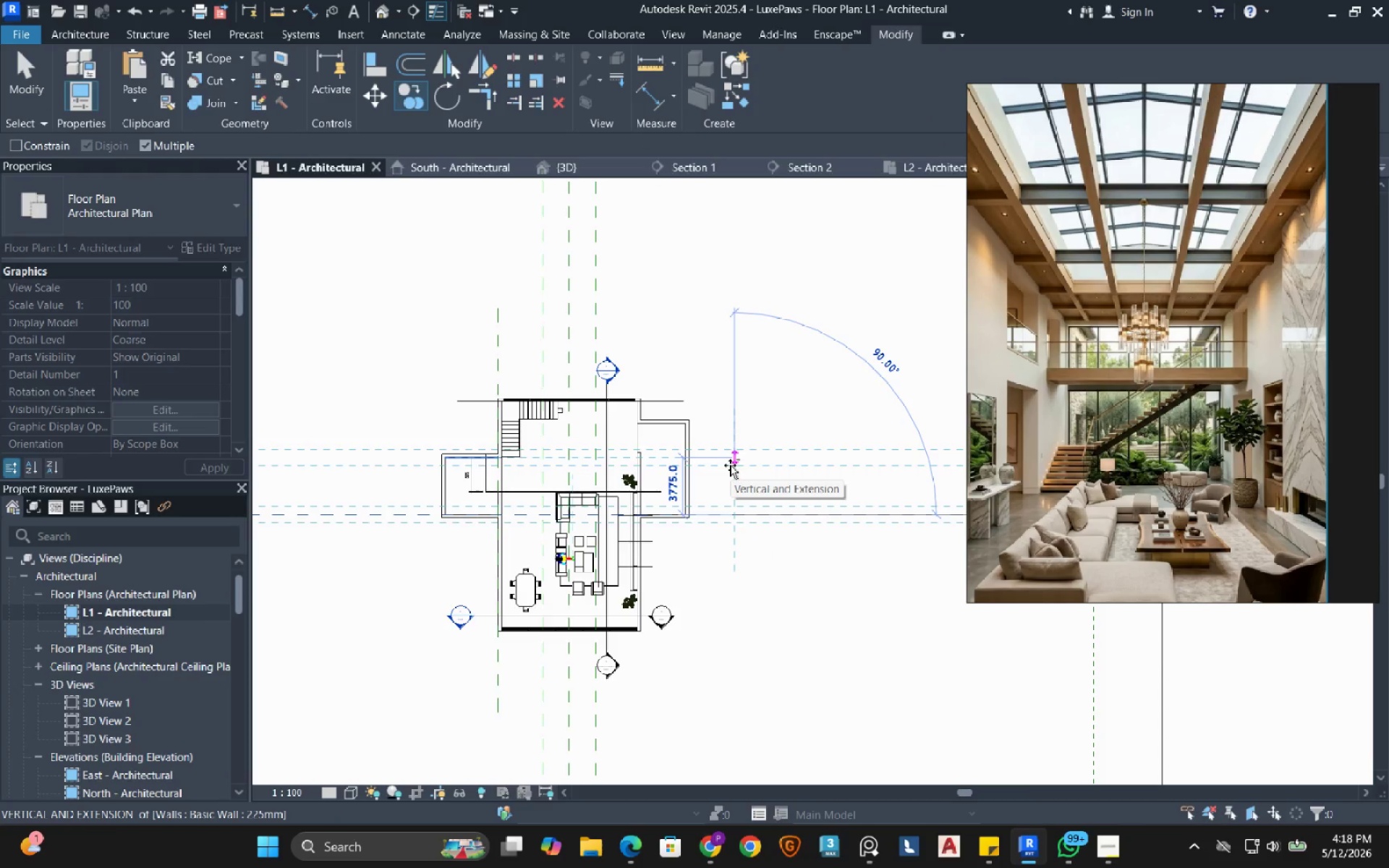 
key(Alt+AltLeft)
 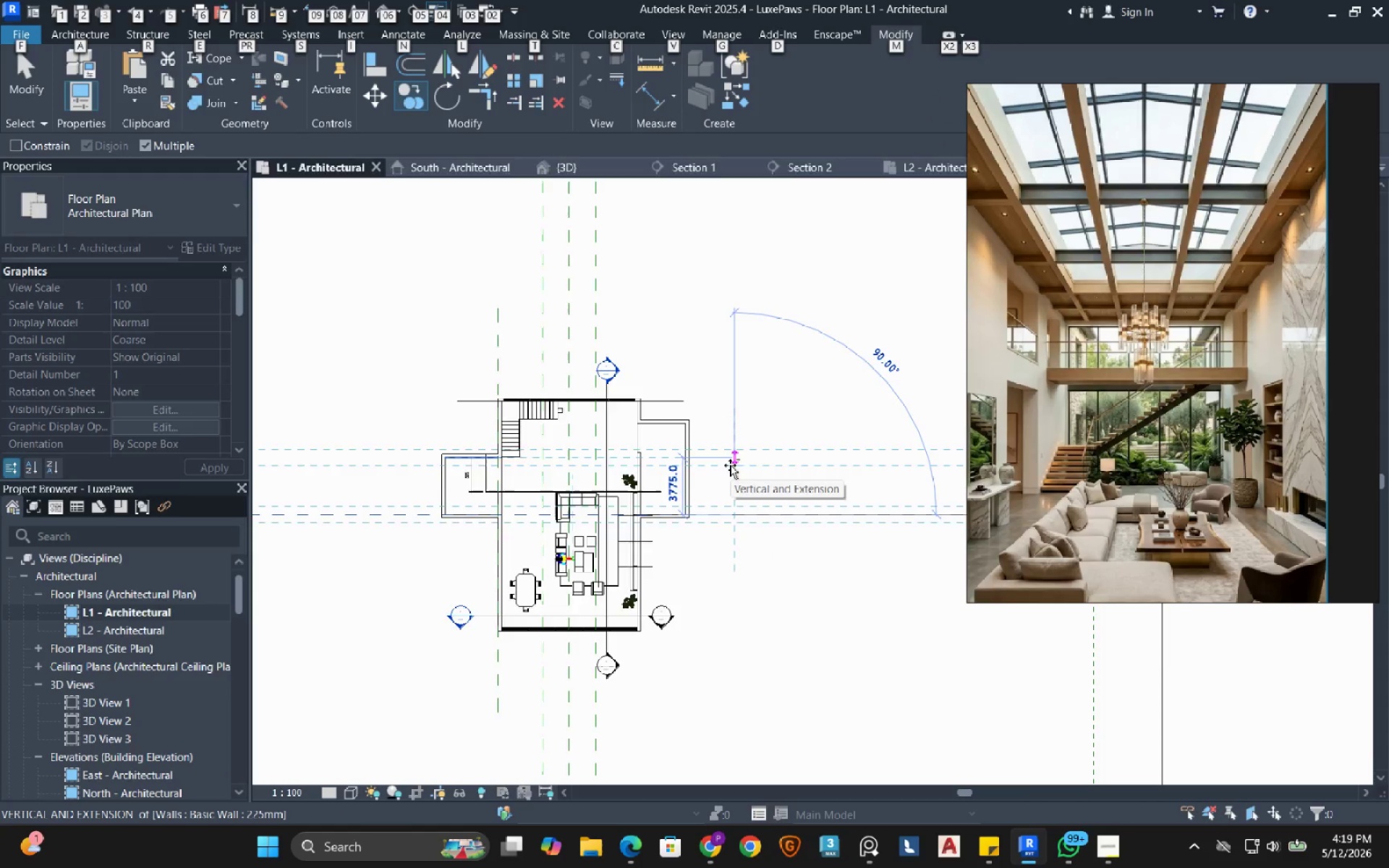 
key(Alt+Tab)